 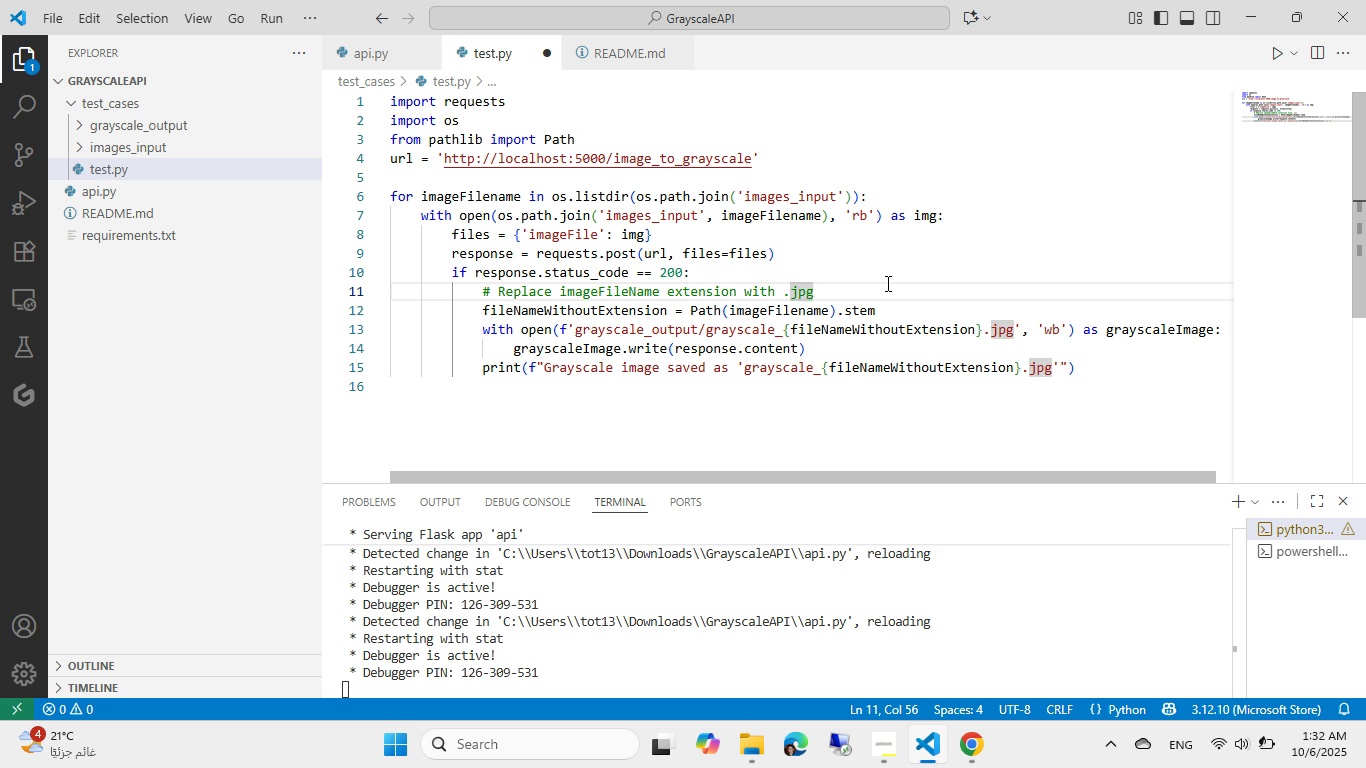 
key(Control+Space)
 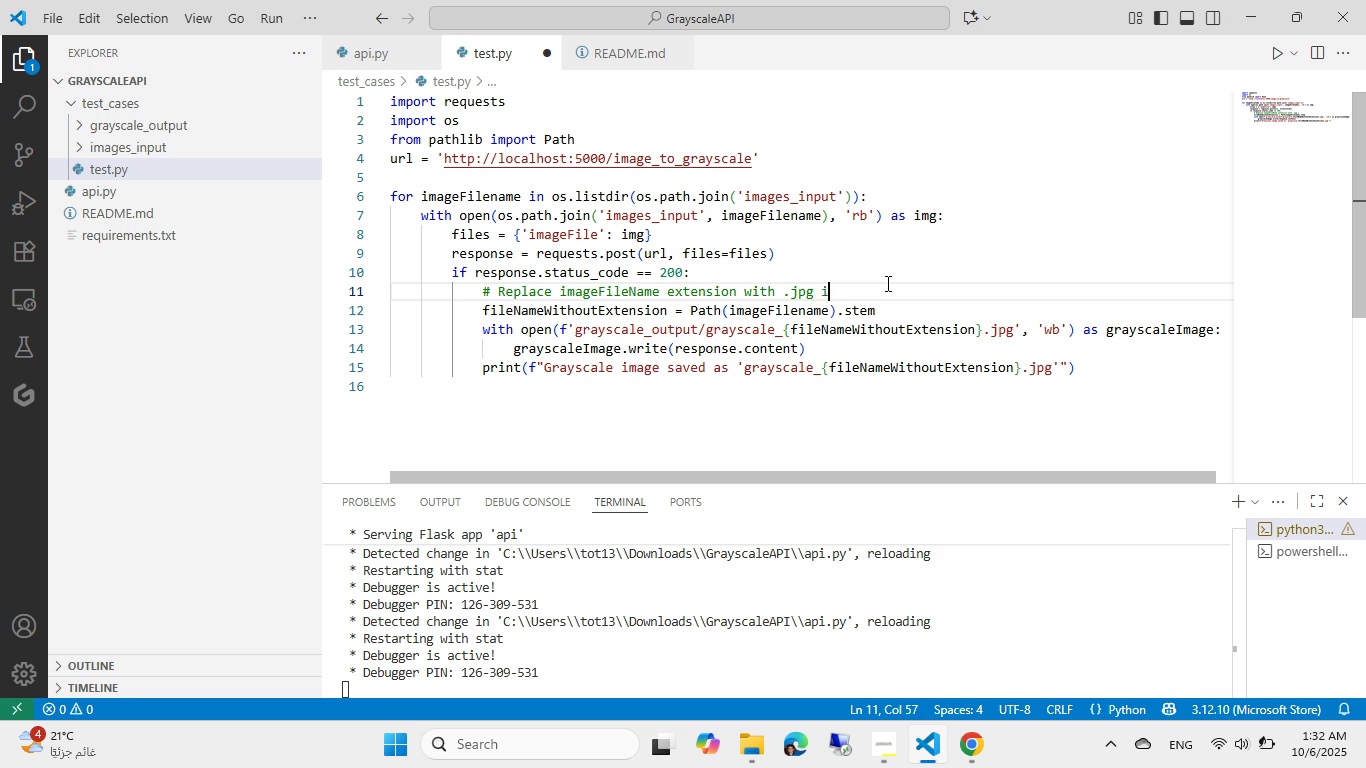 
key(Control+I)
 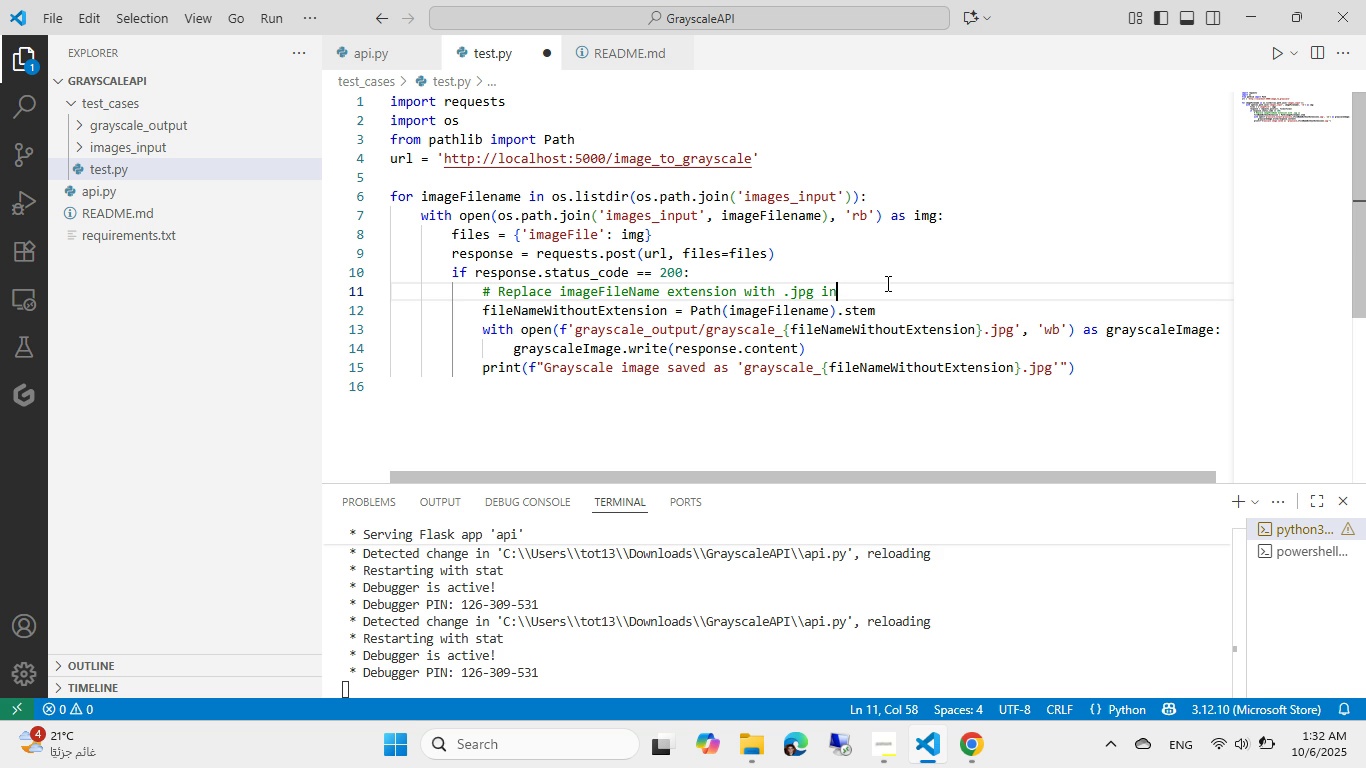 
type(nc)
key(Backspace)
type( case )
 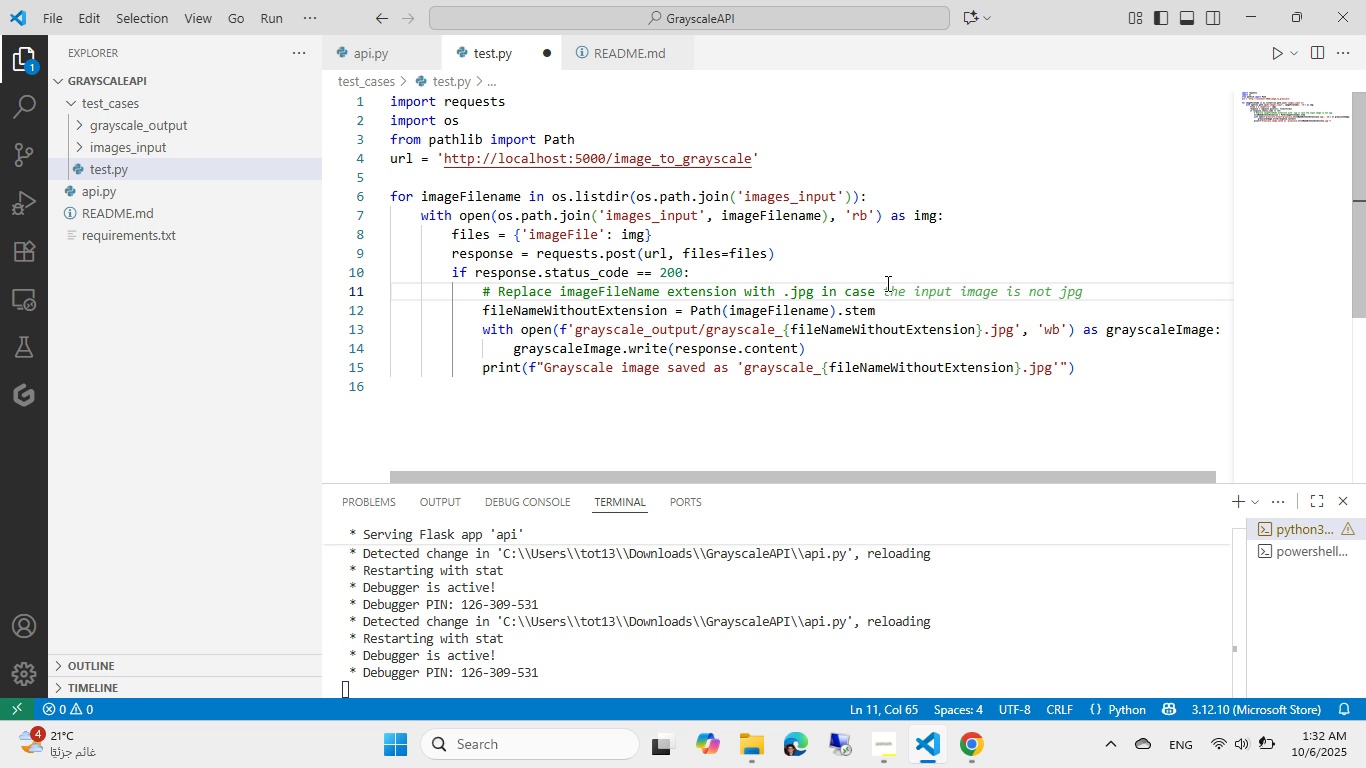 
type(te outu )